 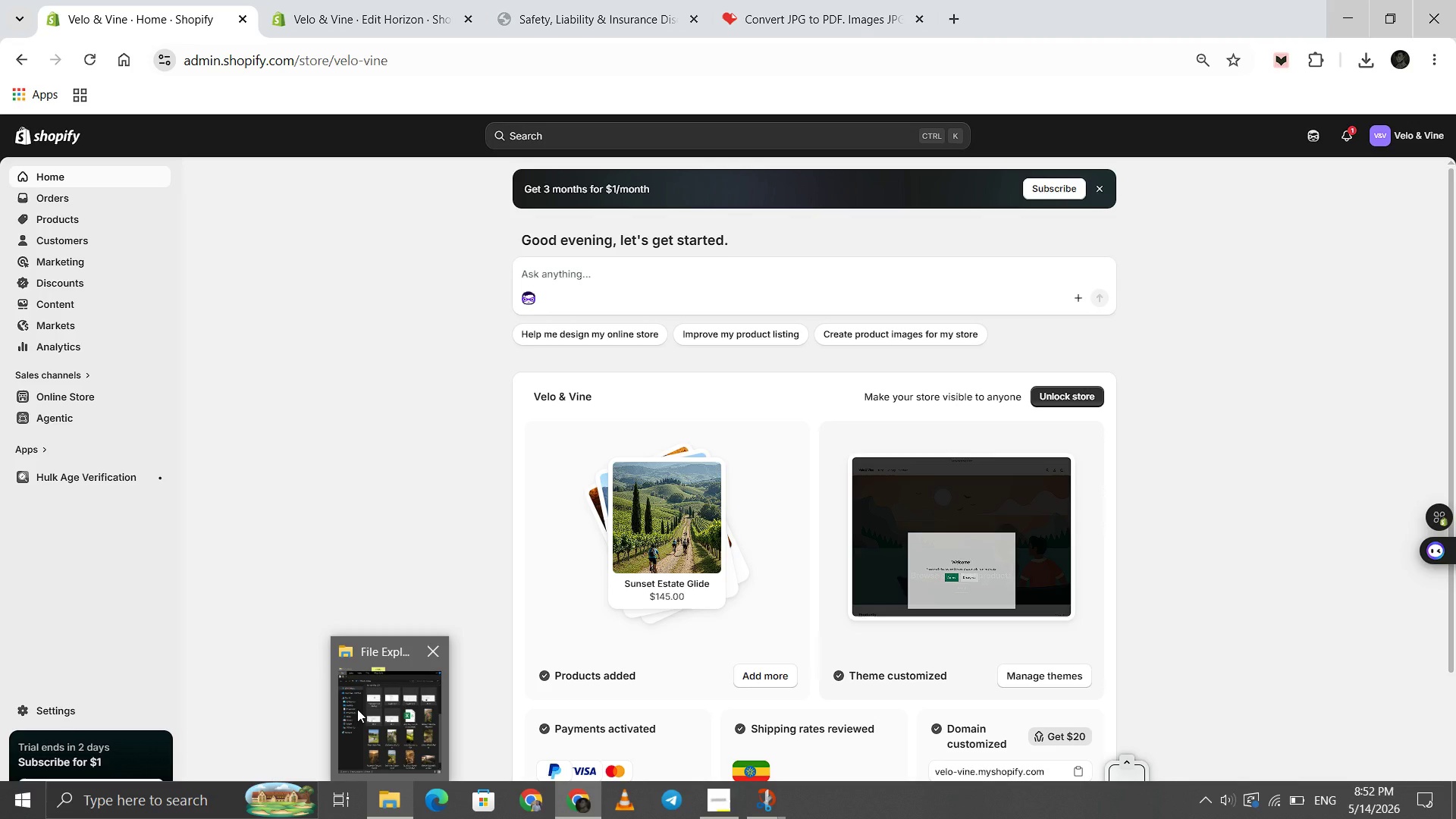 
left_click([827, 0])
 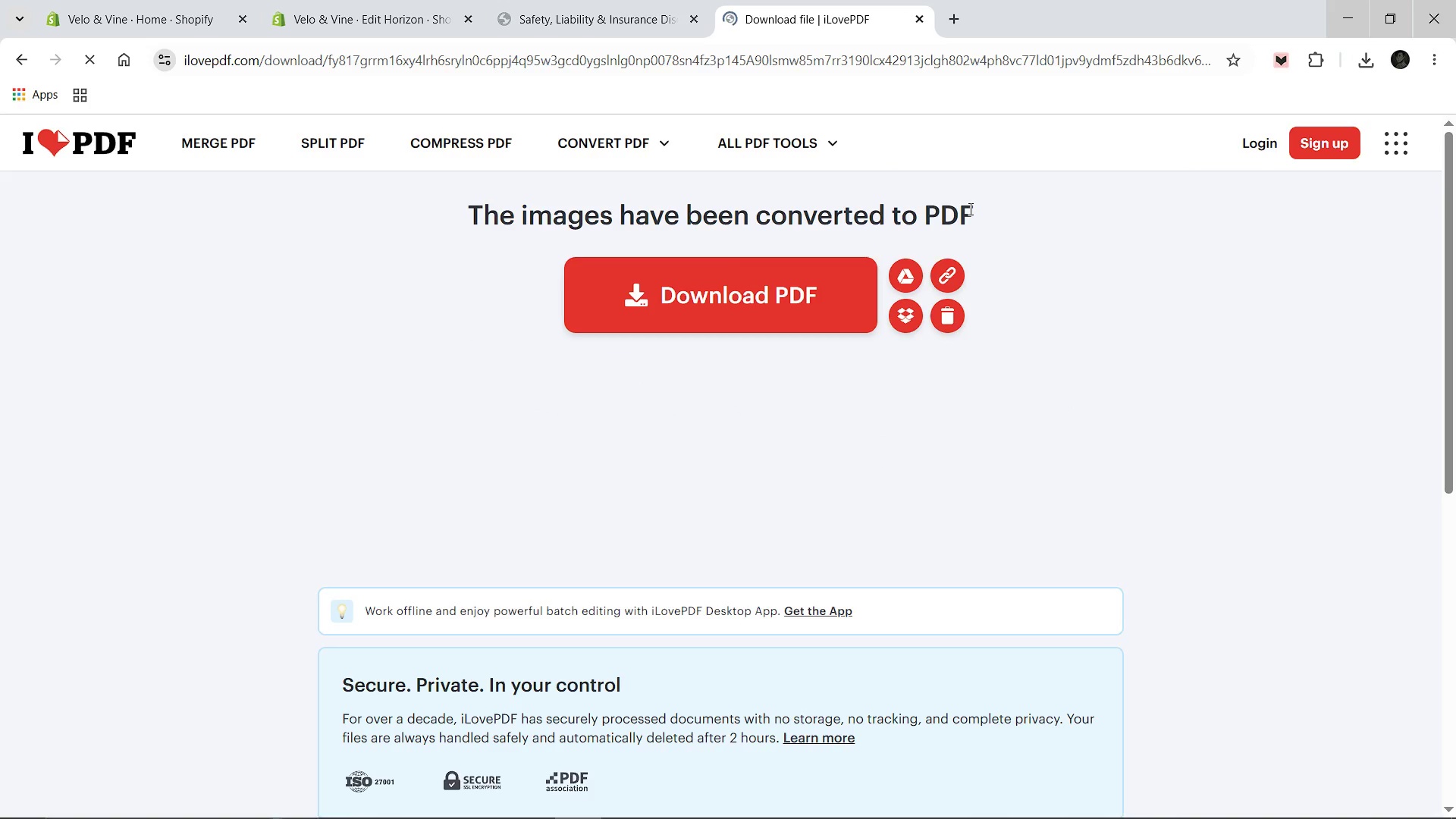 
wait(8.62)
 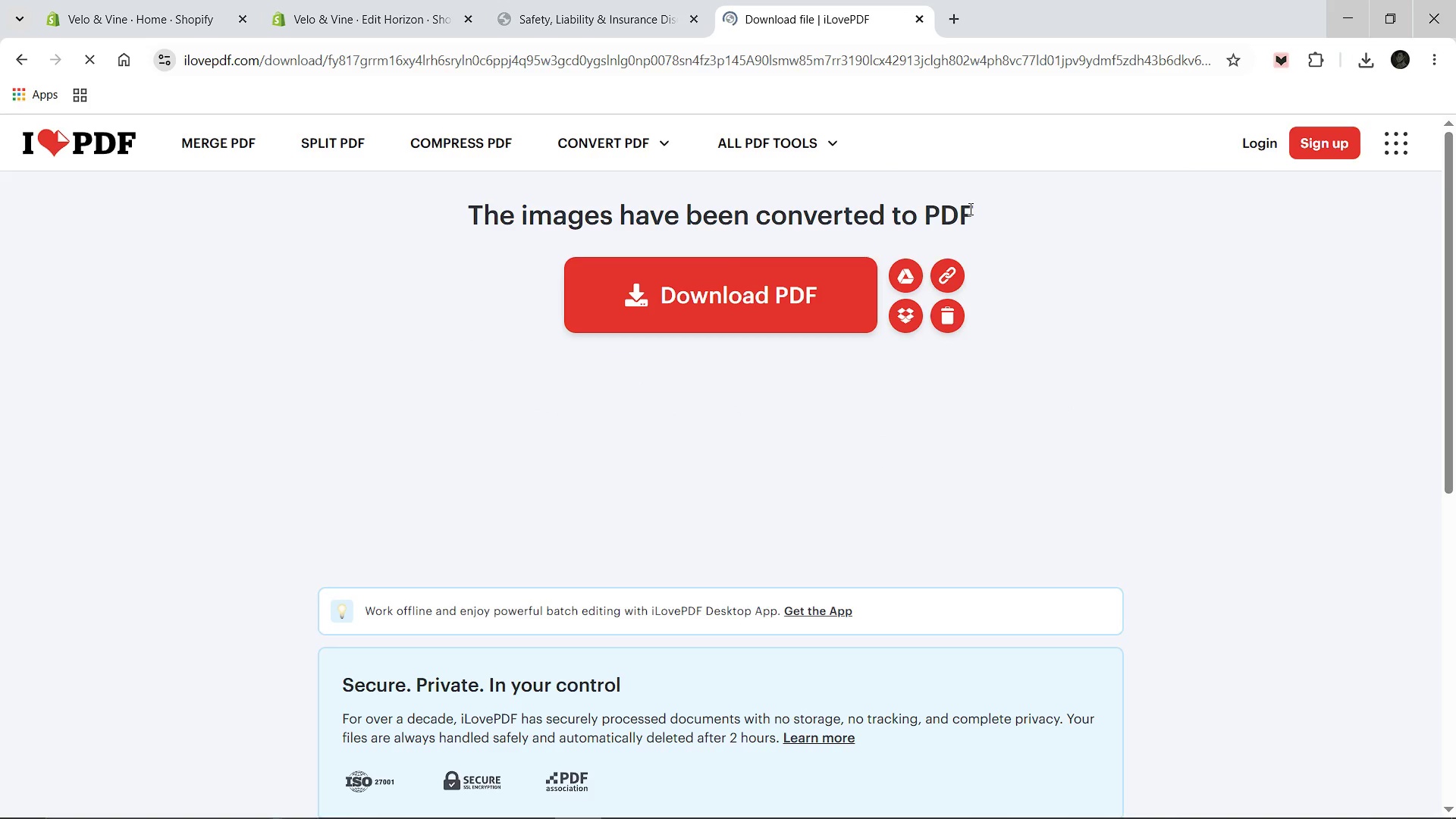 
left_click([1366, 63])
 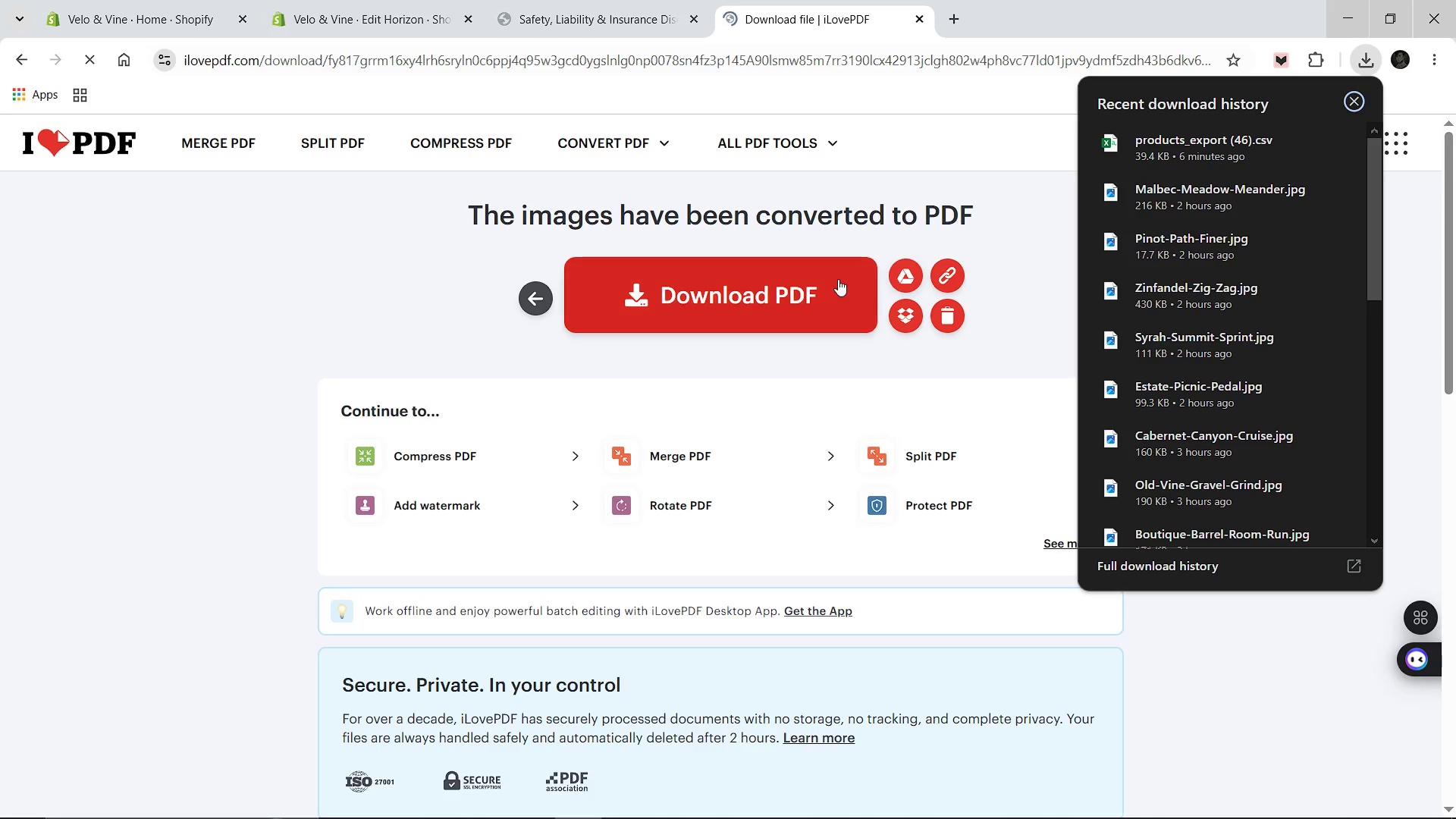 
left_click([837, 280])
 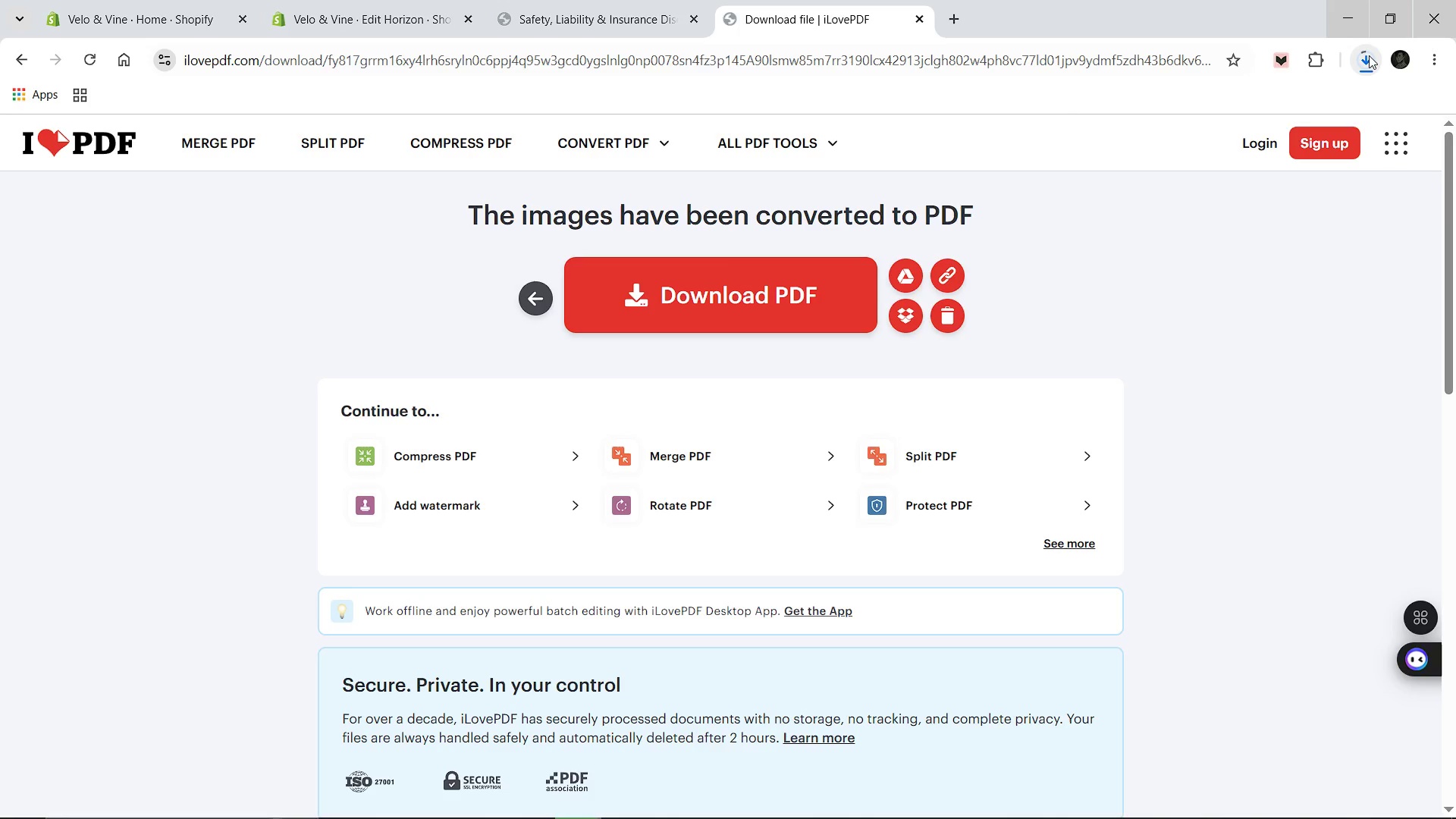 
left_click([1368, 56])
 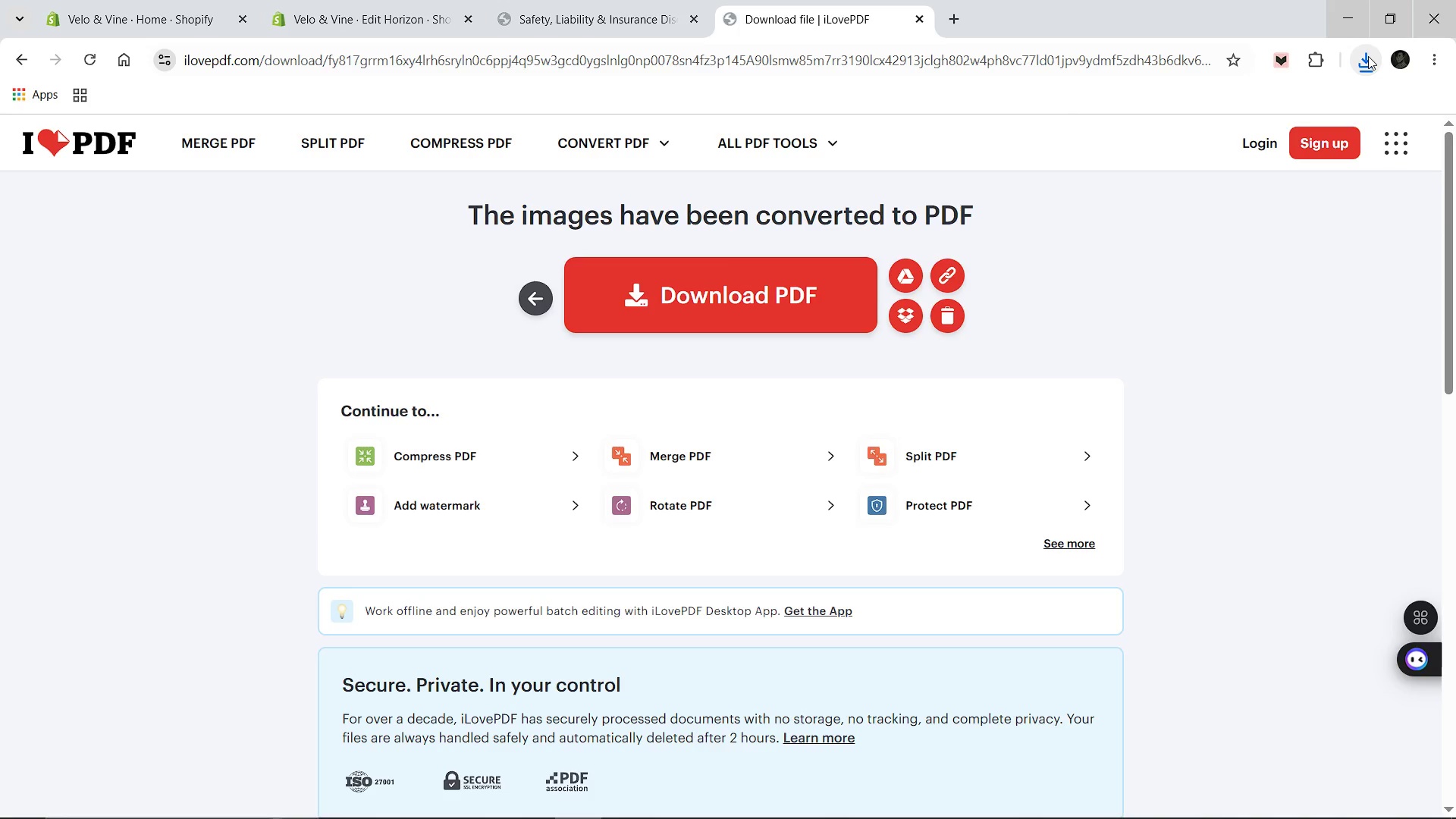 
left_click([1368, 56])
 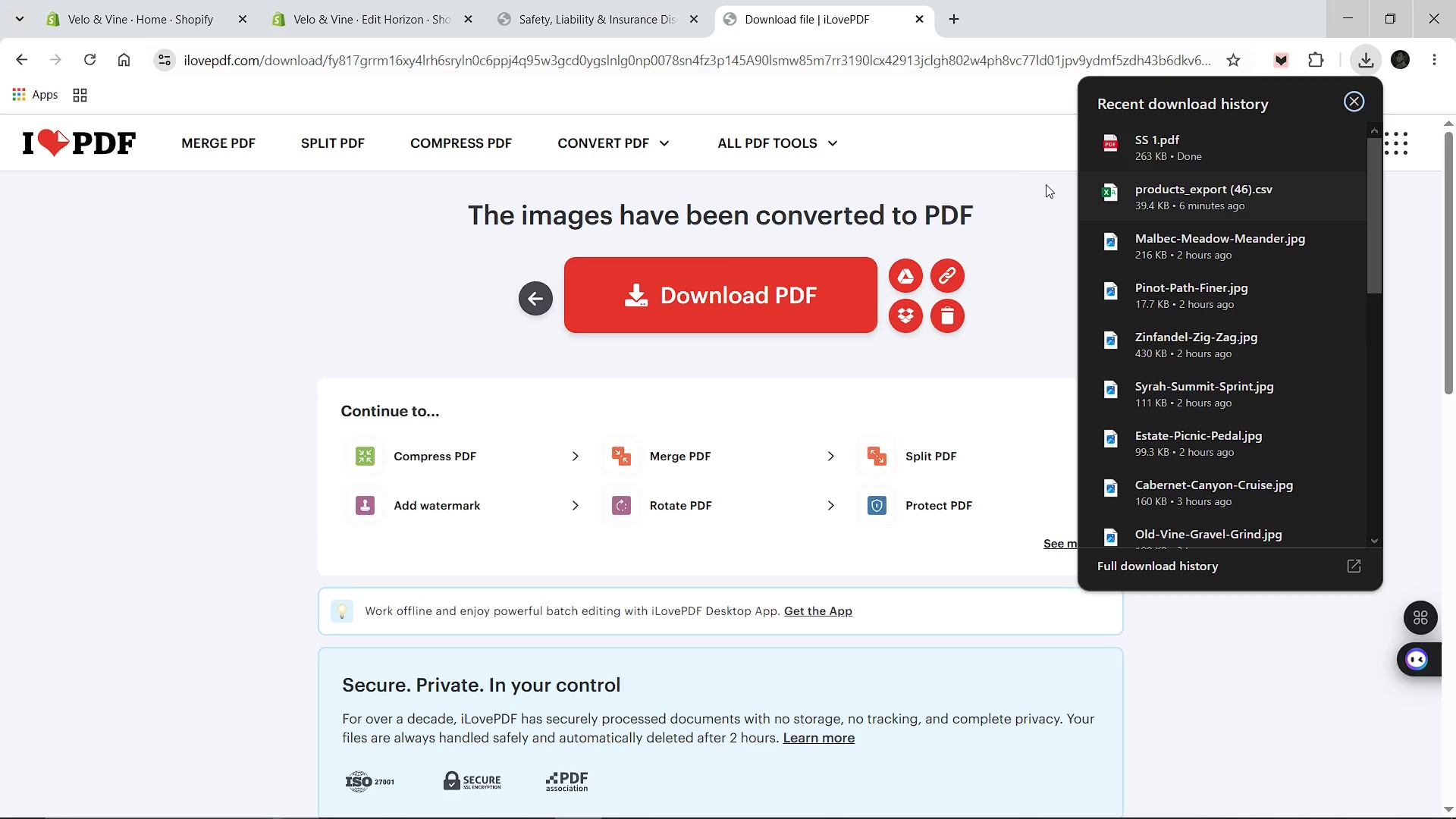 